 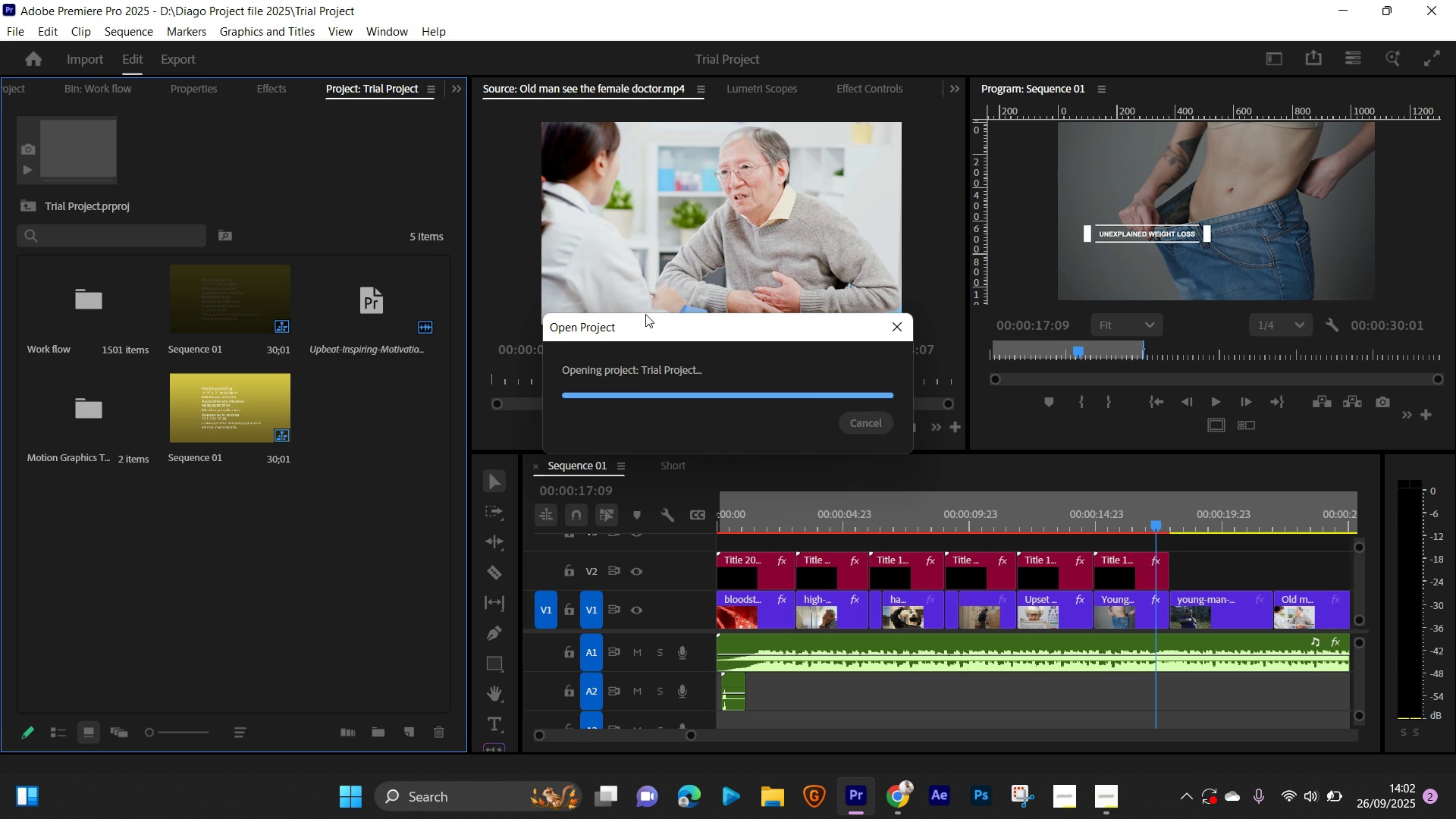 
left_click([1017, 591])
 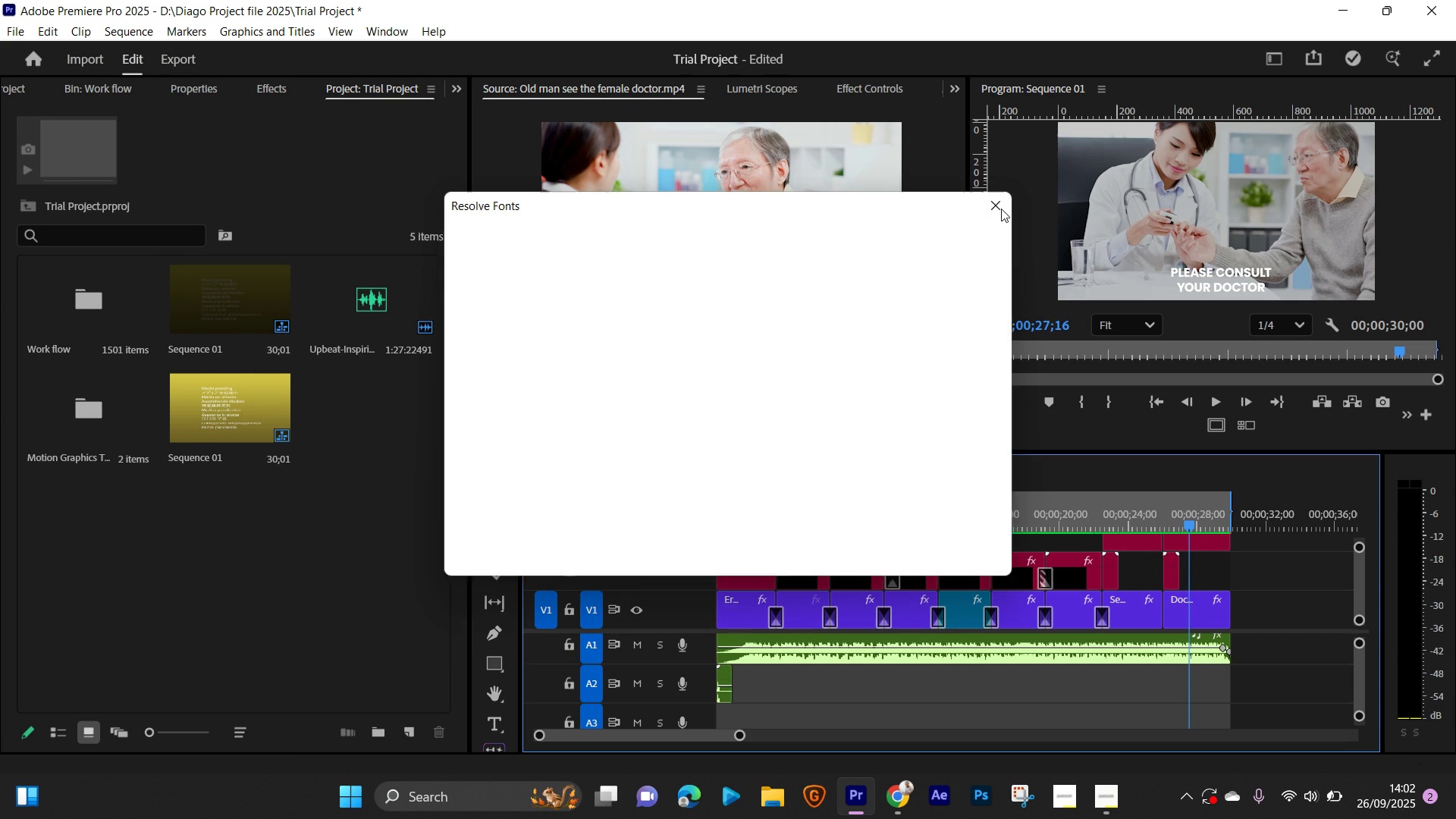 
wait(8.66)
 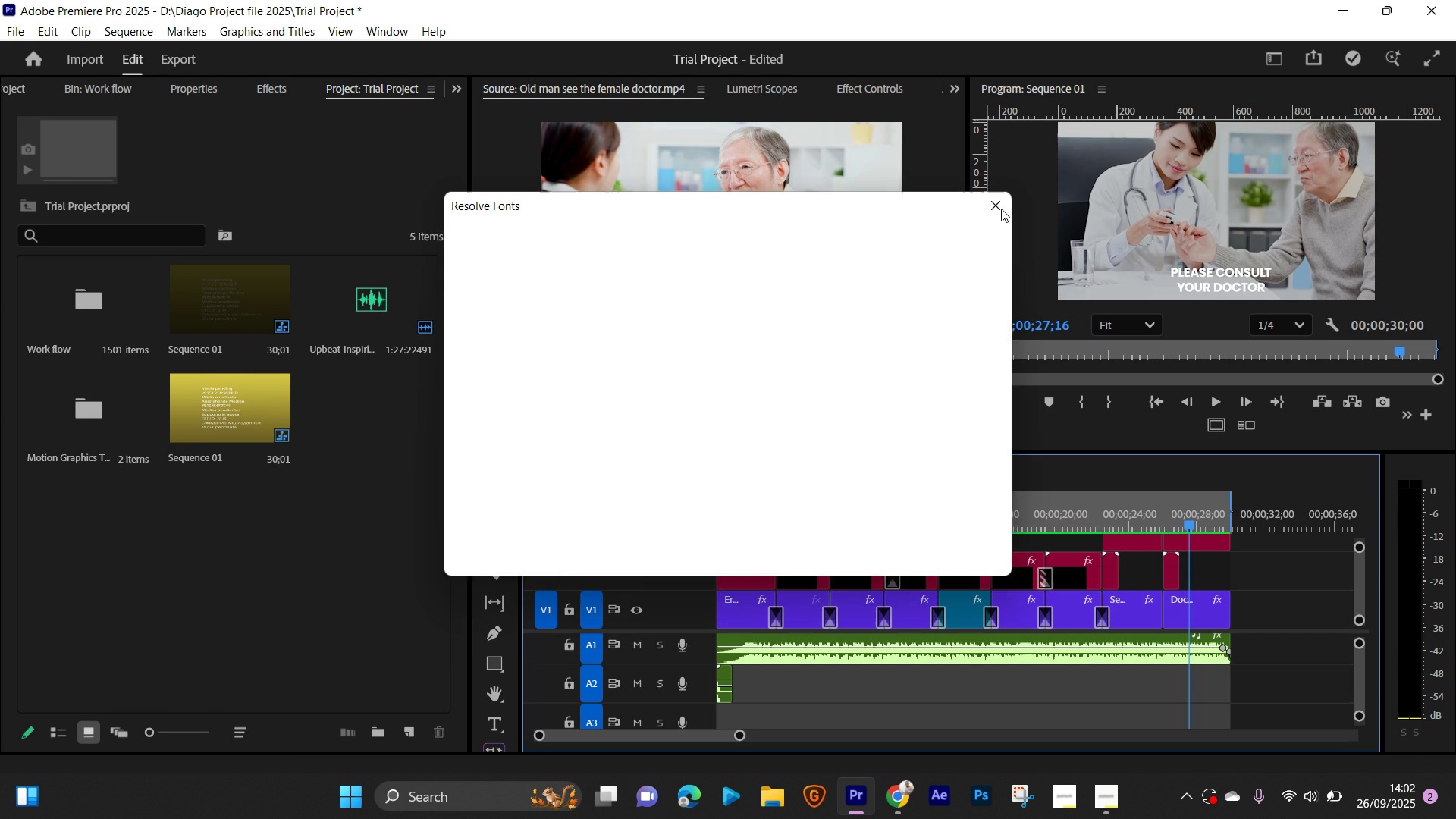 
left_click([1065, 517])
 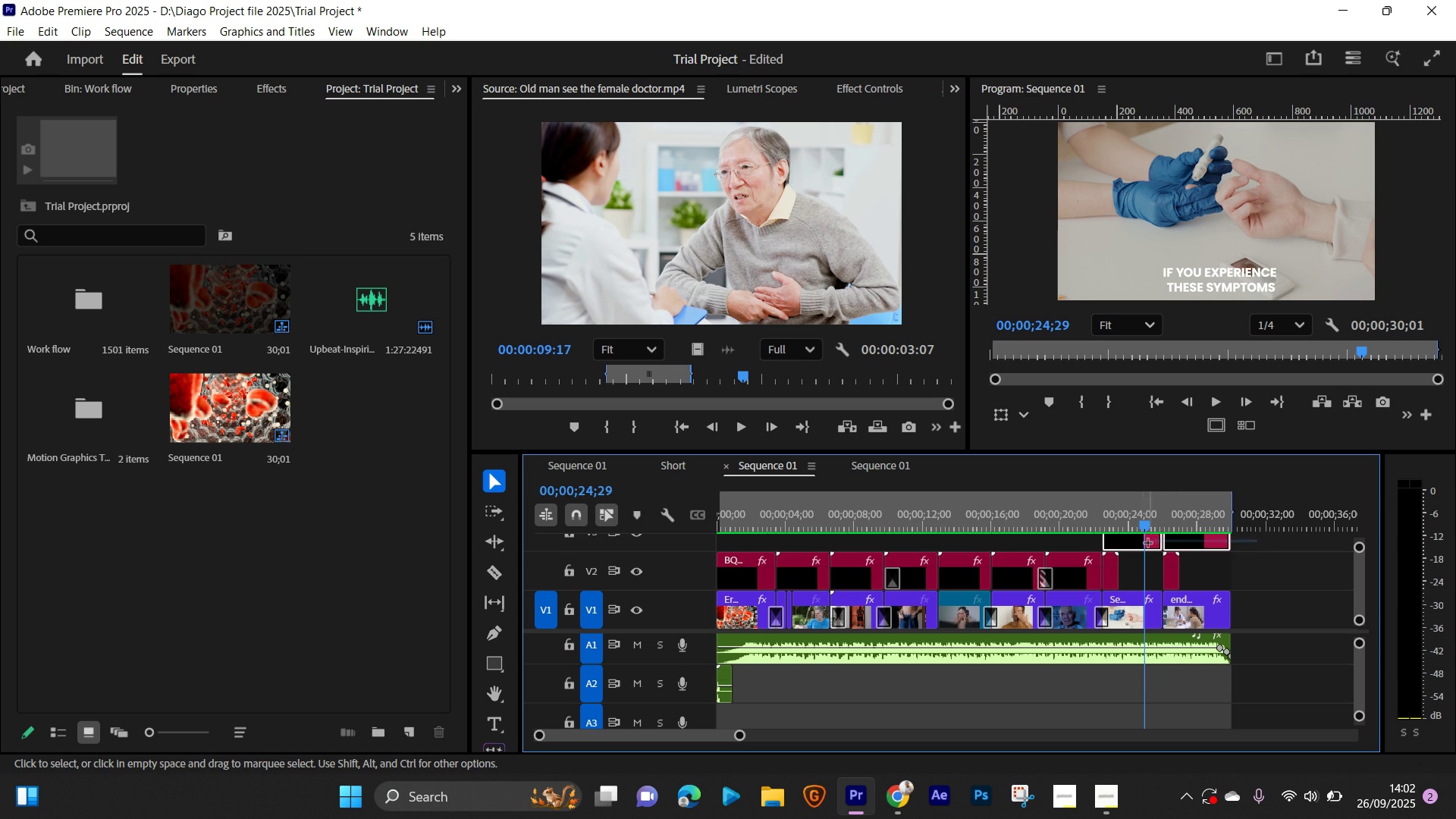 
wait(7.22)
 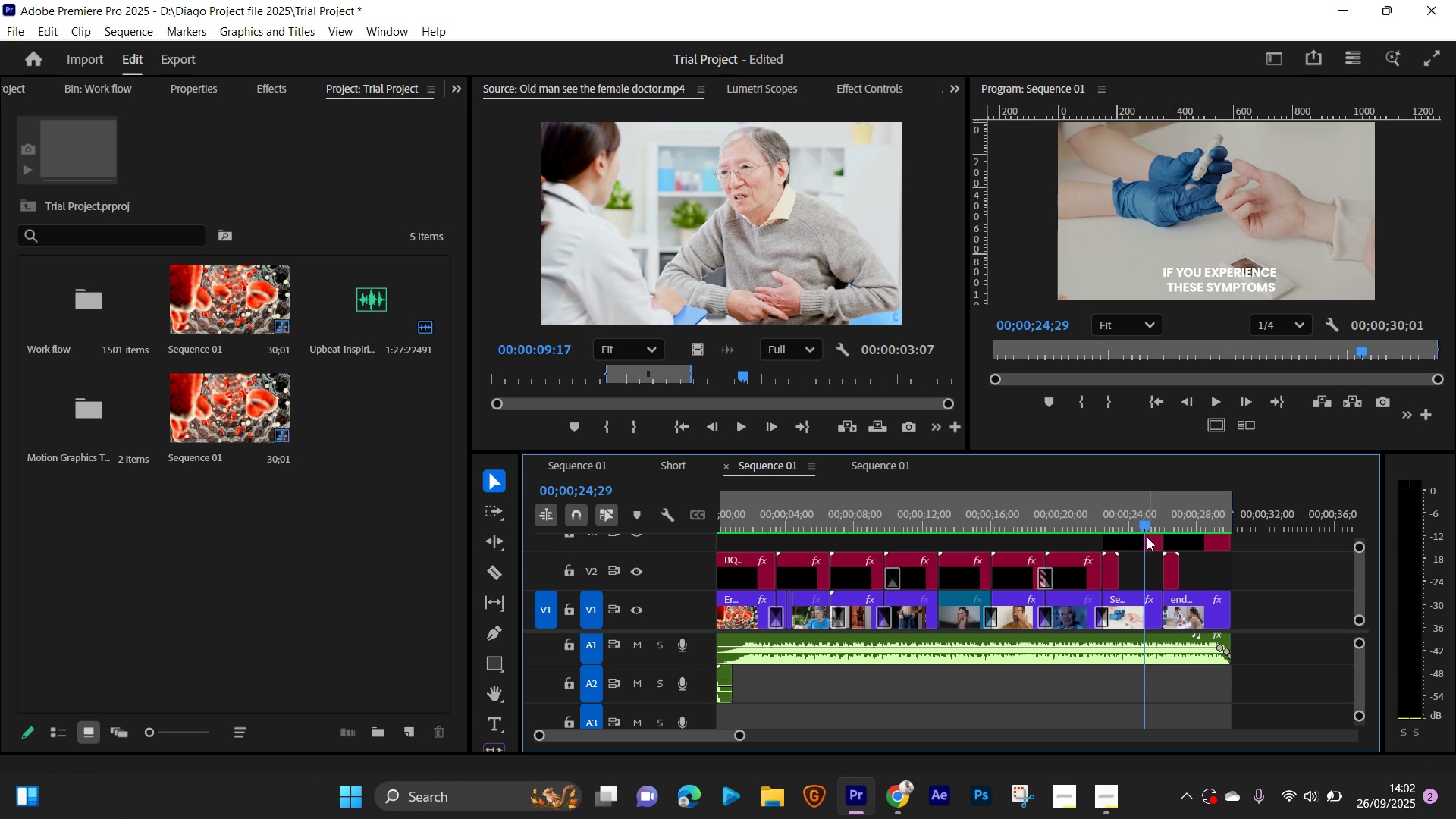 
mouse_move([1091, 579])
 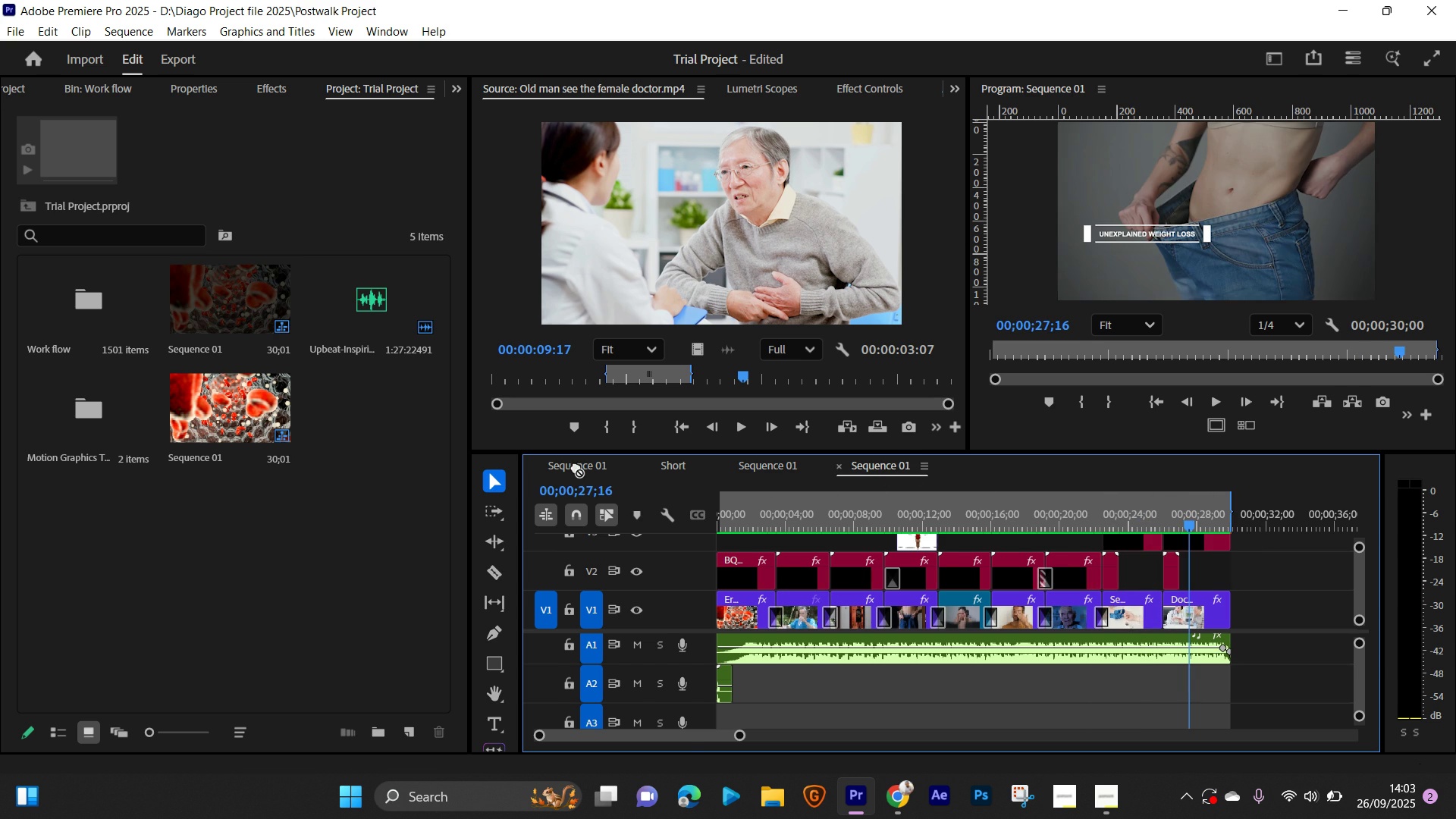 
wait(5.66)
 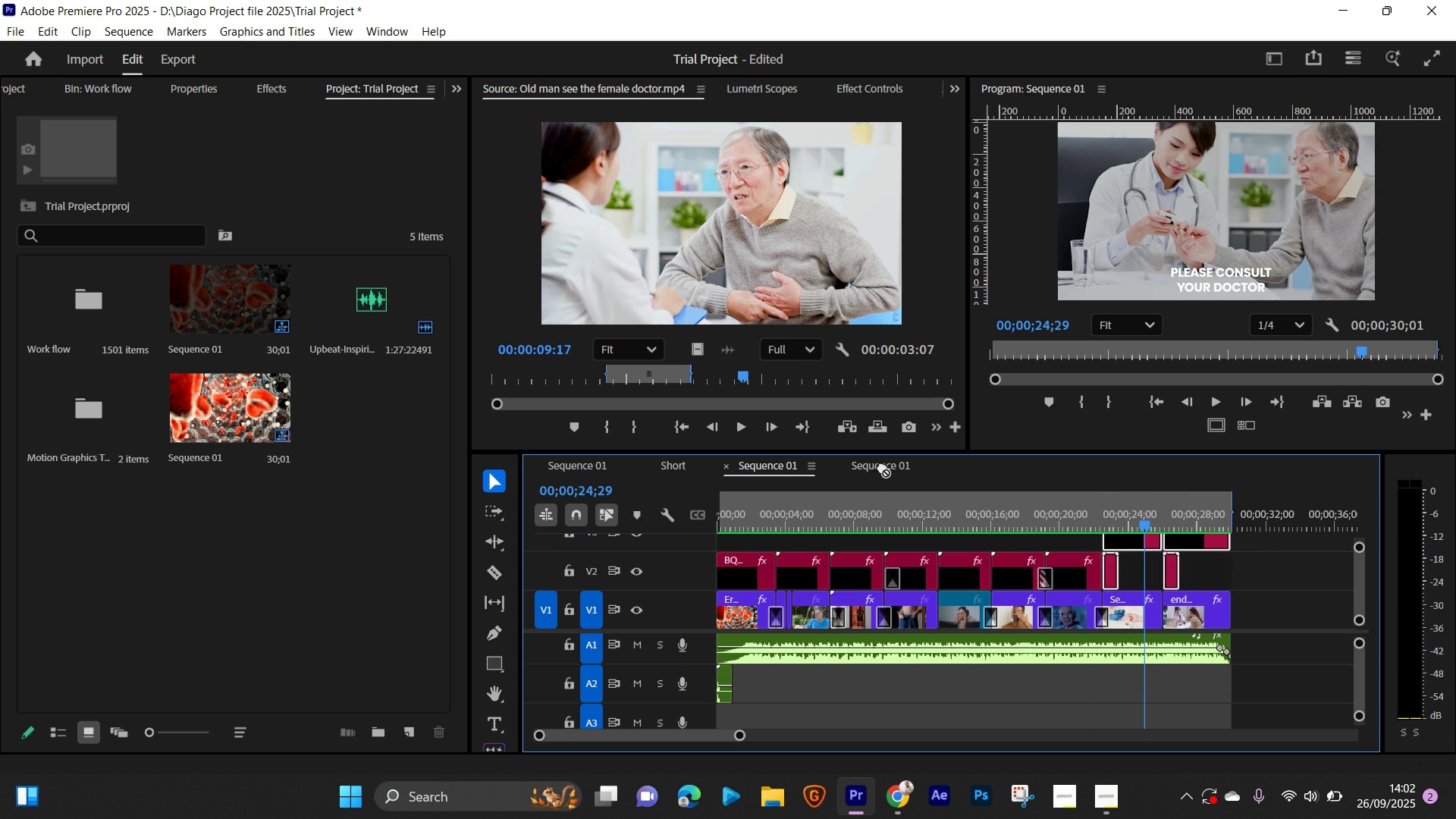 
mouse_move([1263, 554])
 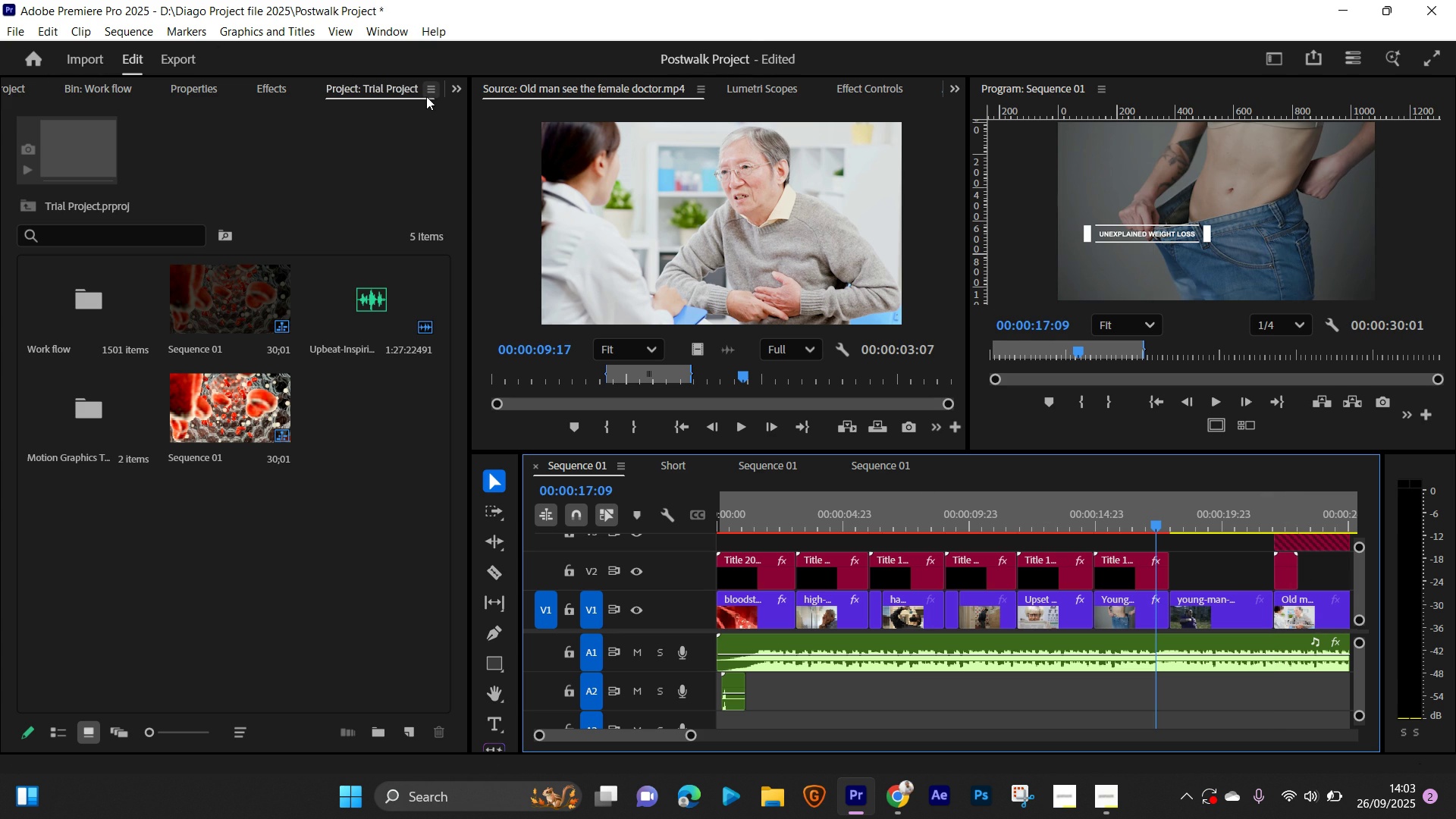 
left_click([426, 92])
 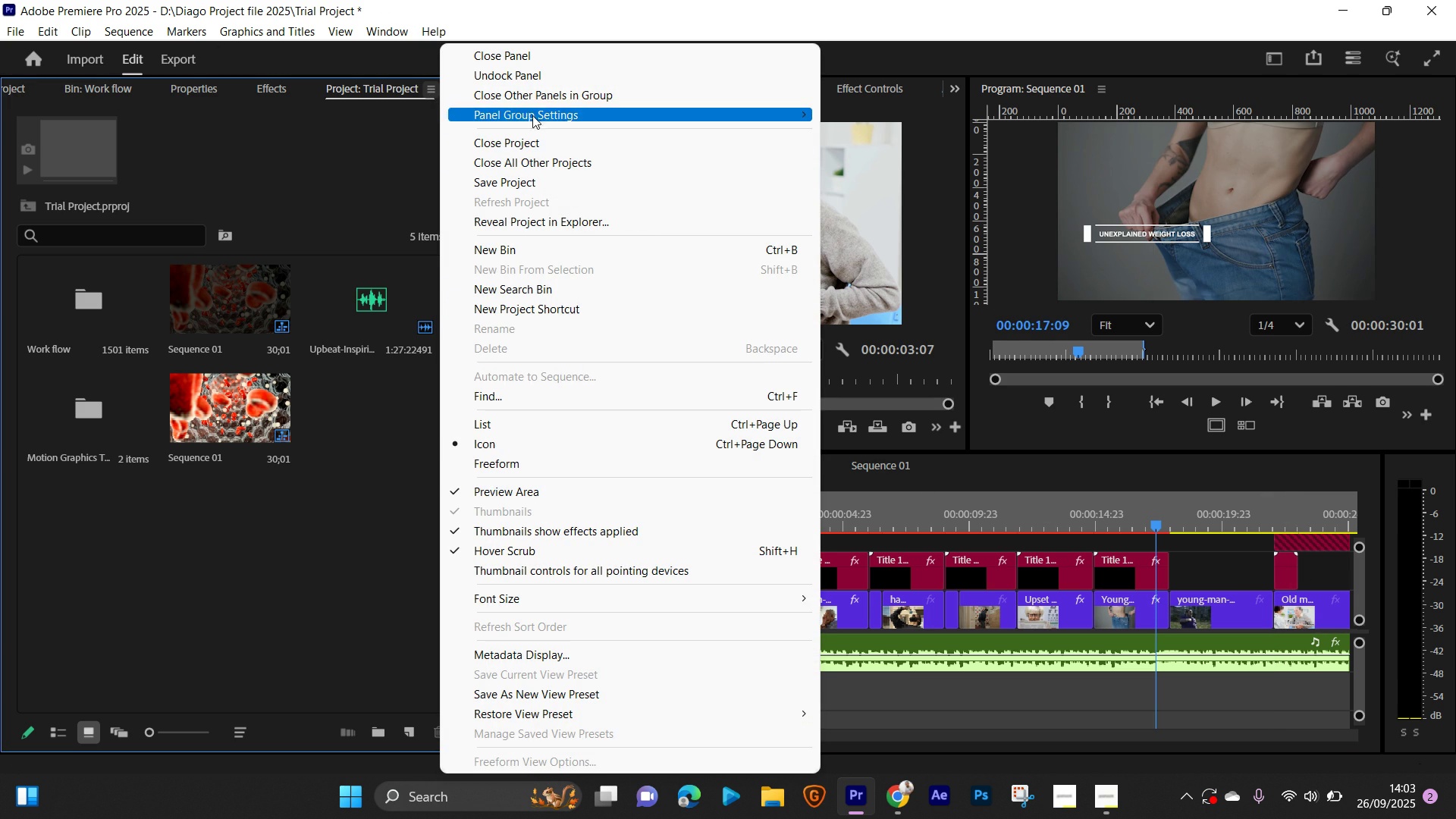 
left_click([558, 137])
 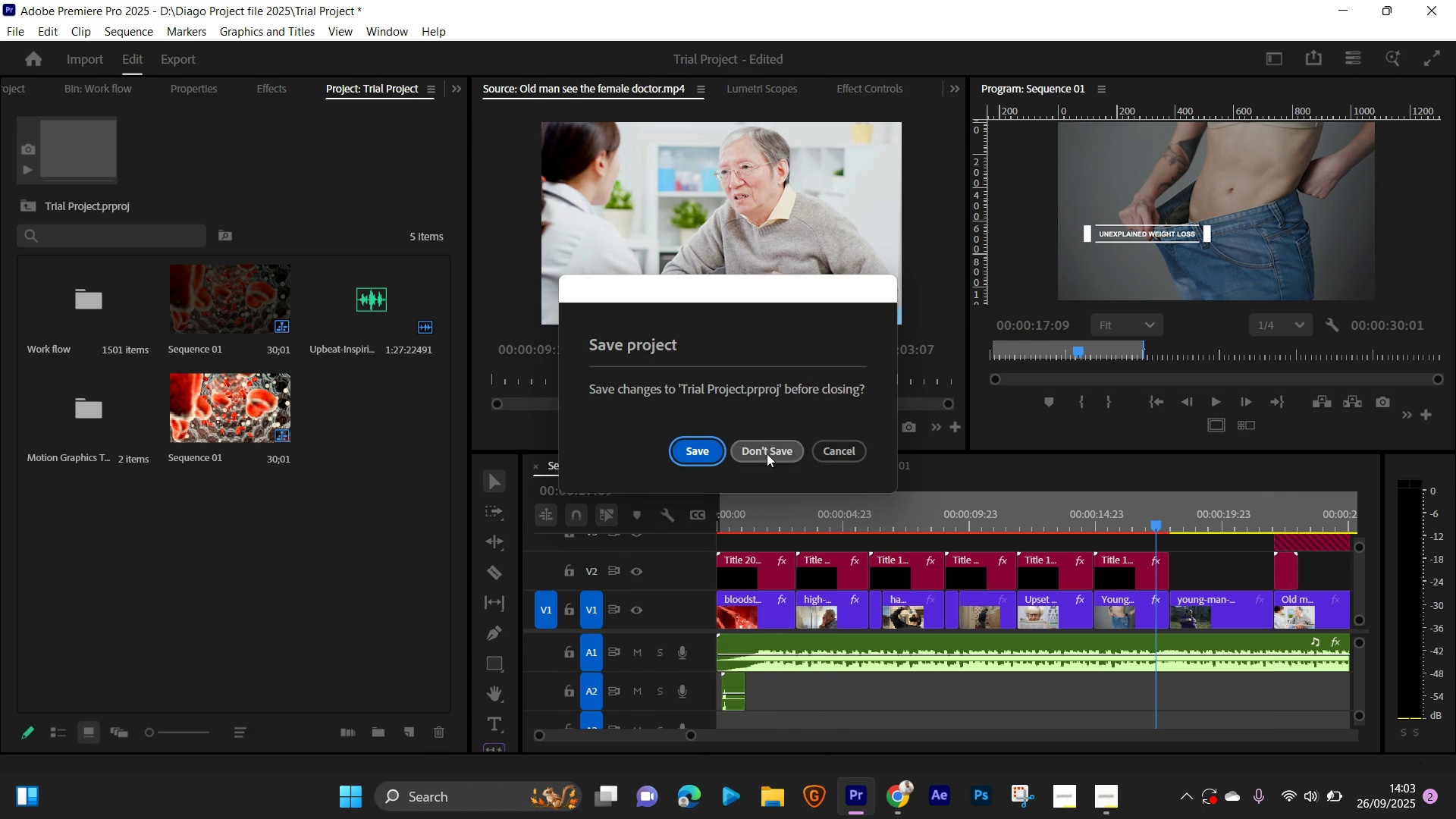 
left_click([767, 453])
 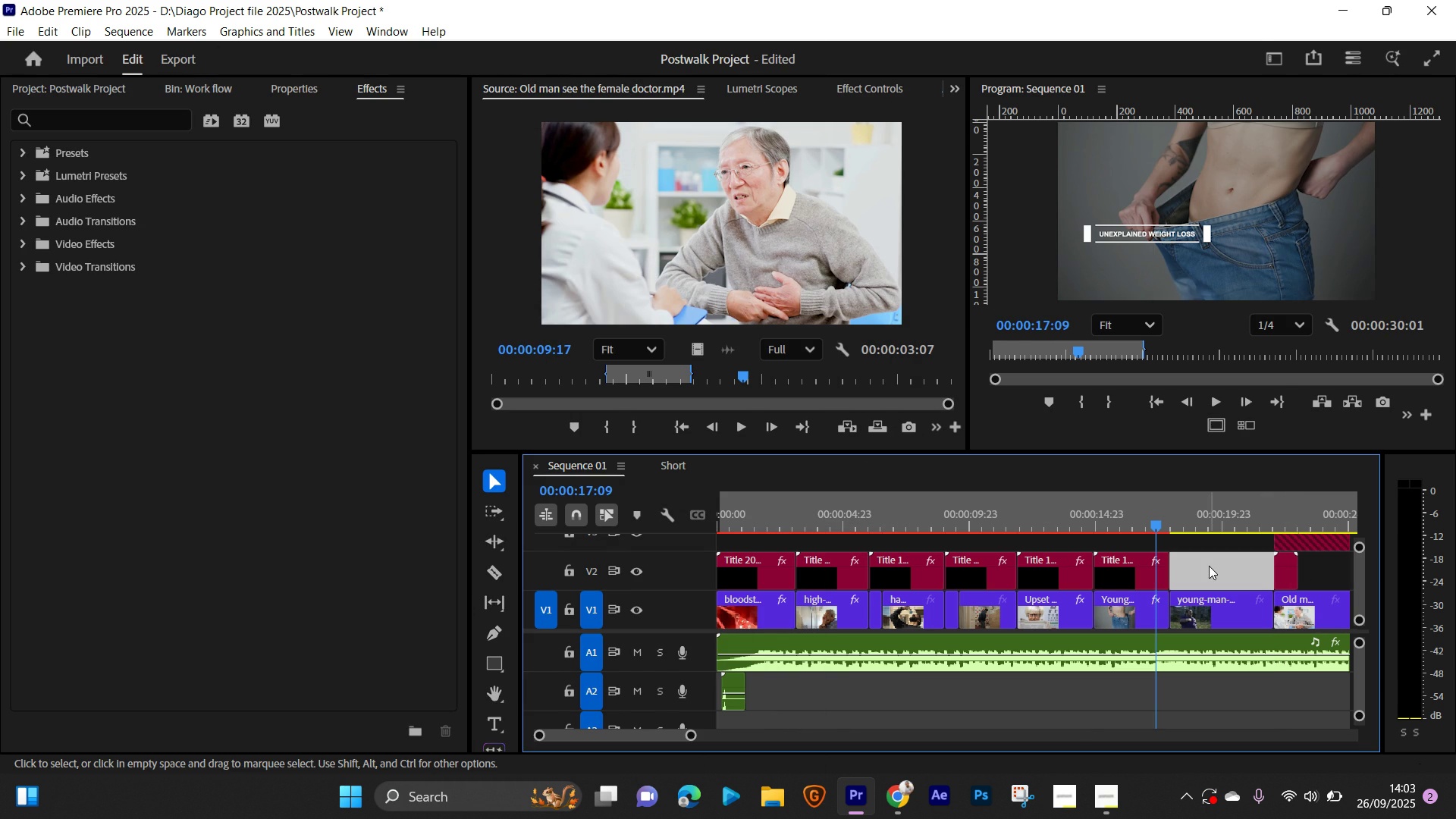 
key(Minus)